 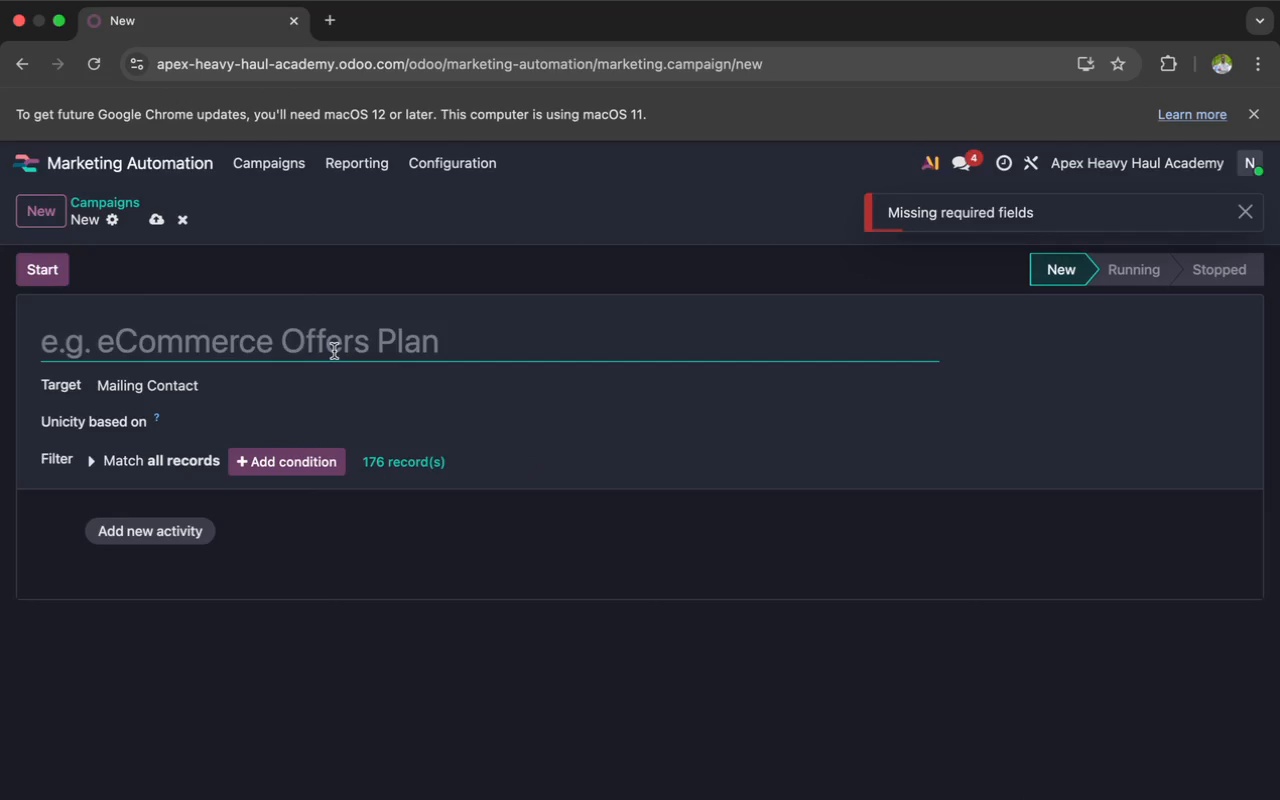 
key(Meta+V)
 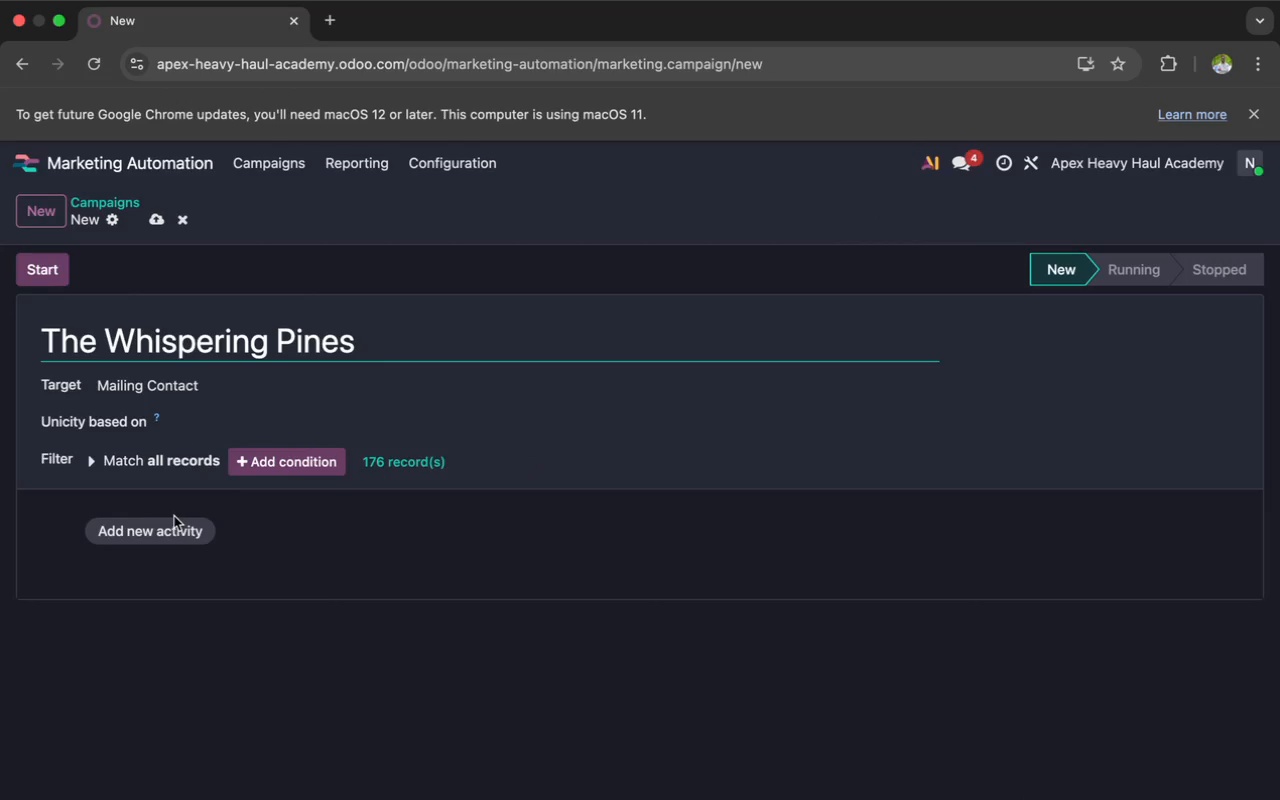 
wait(6.13)
 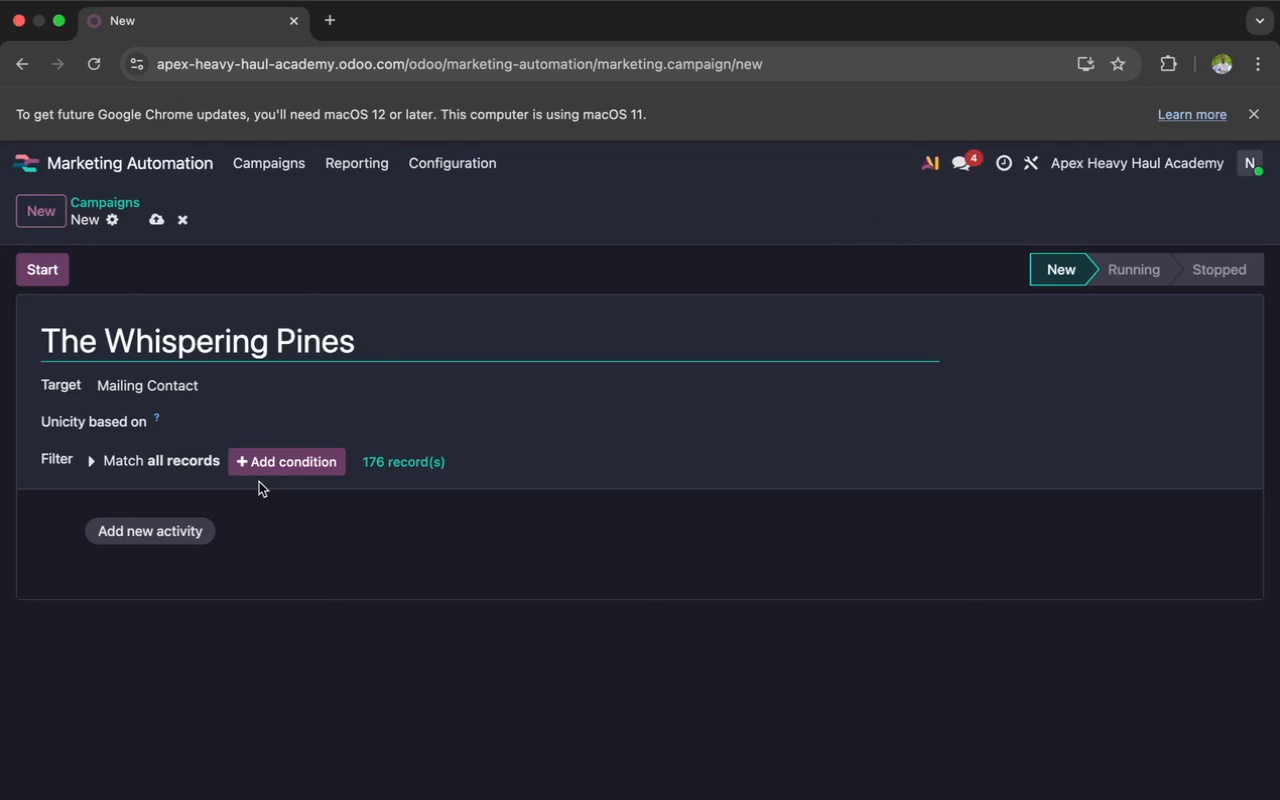 
left_click([132, 536])
 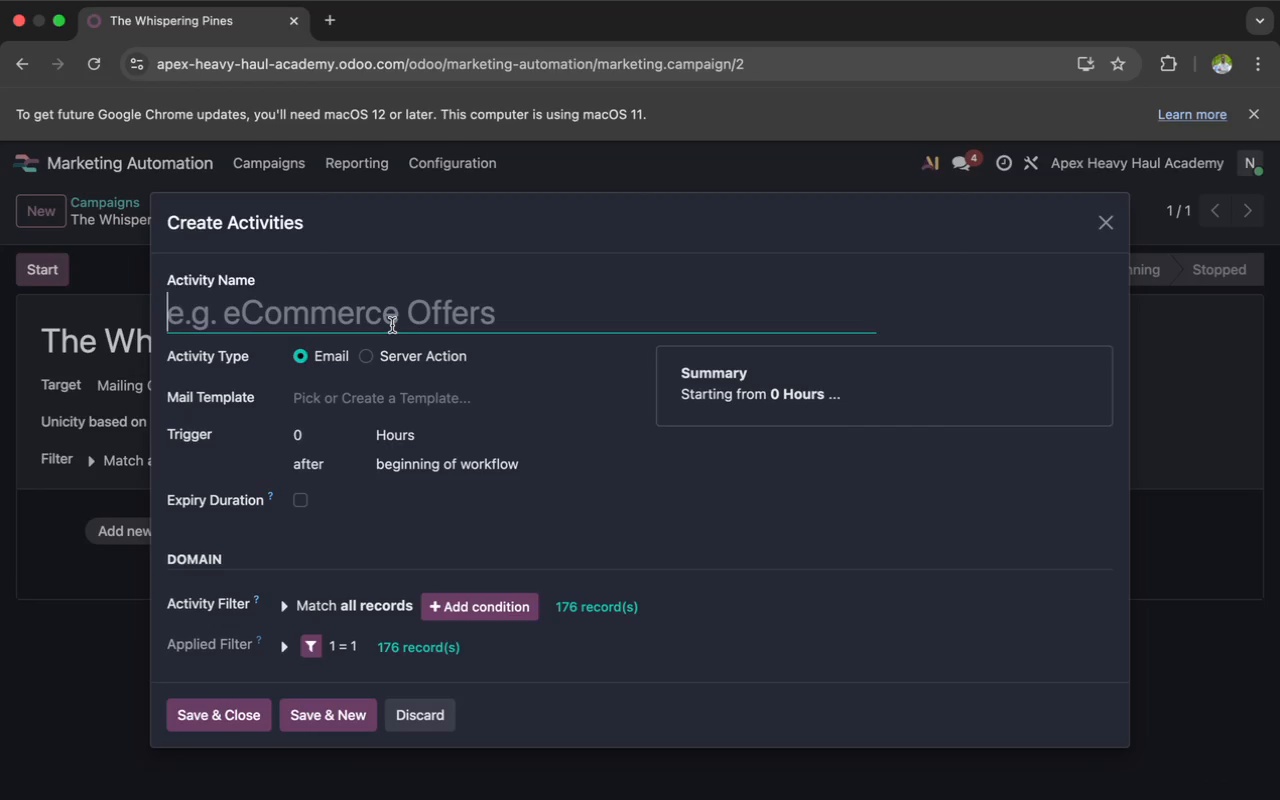 
wait(6.77)
 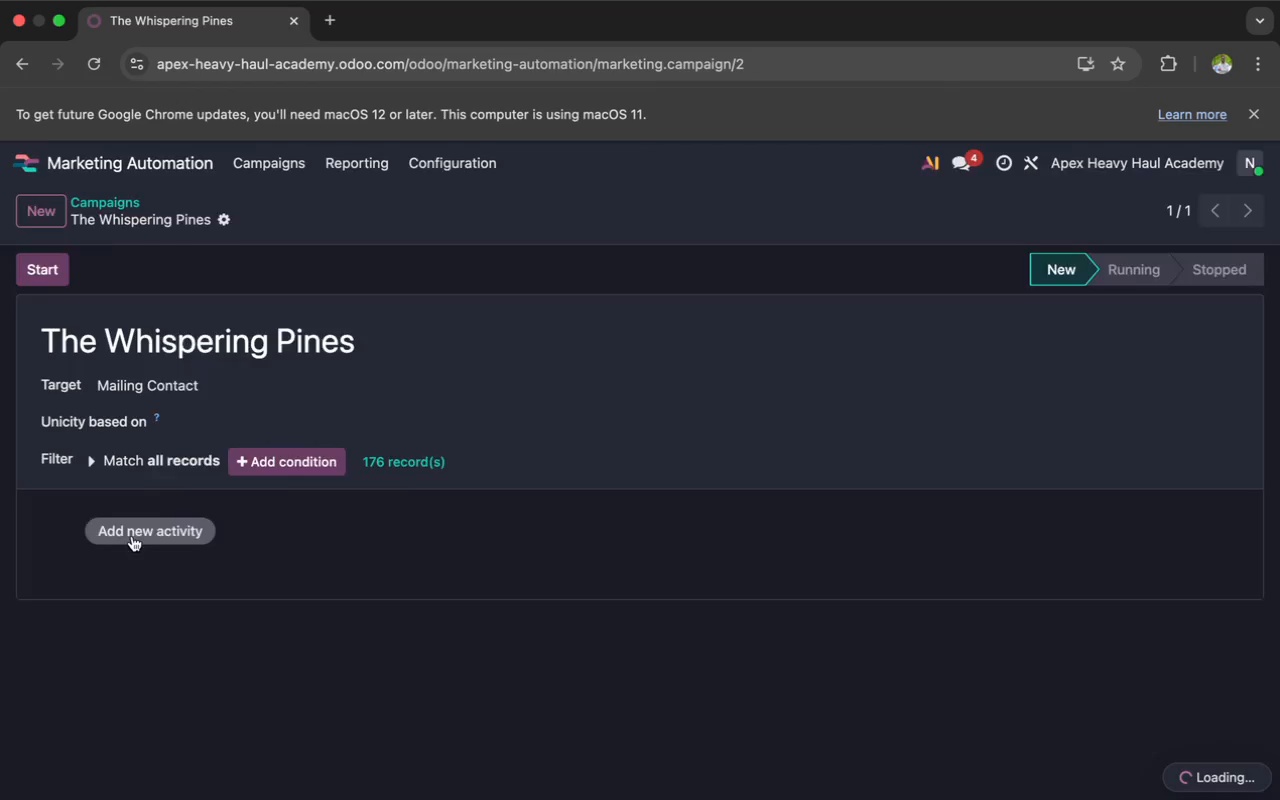 
type(Email 1 The Welcome)
 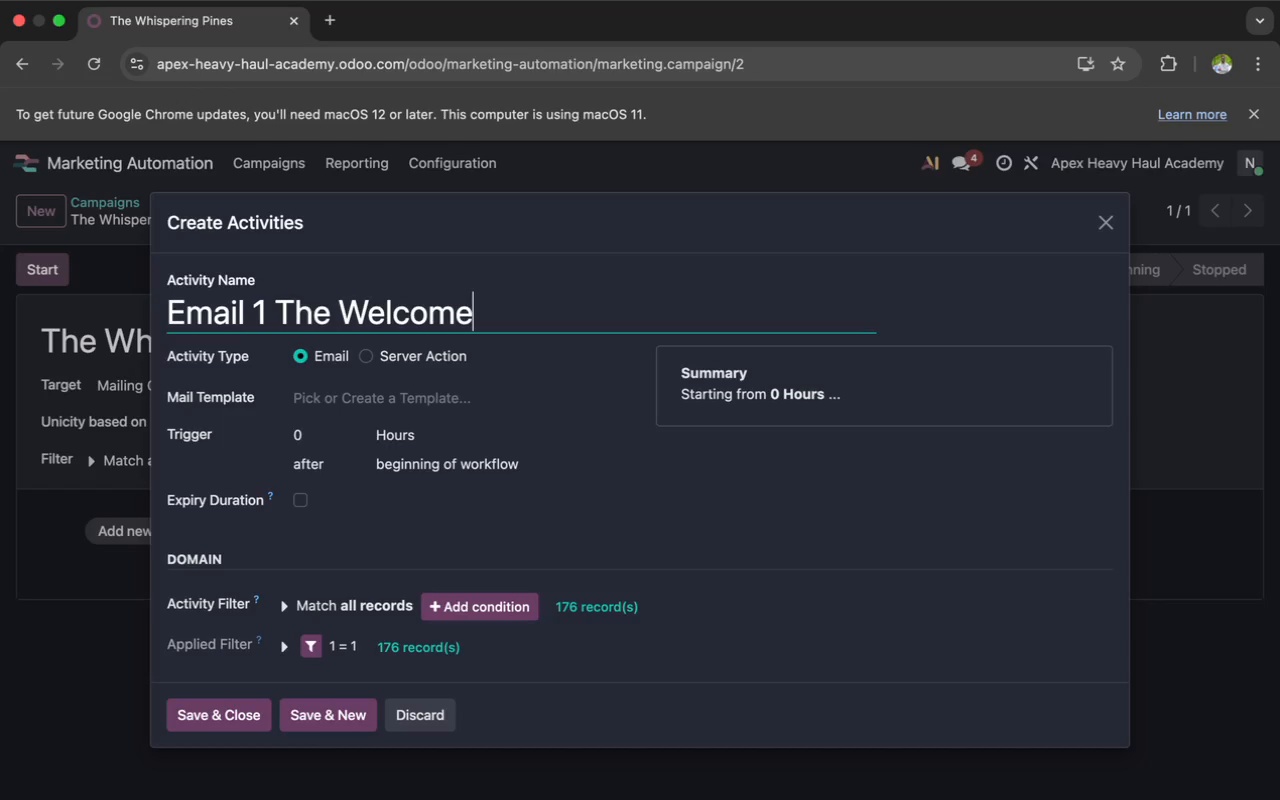 
left_click([384, 401])
 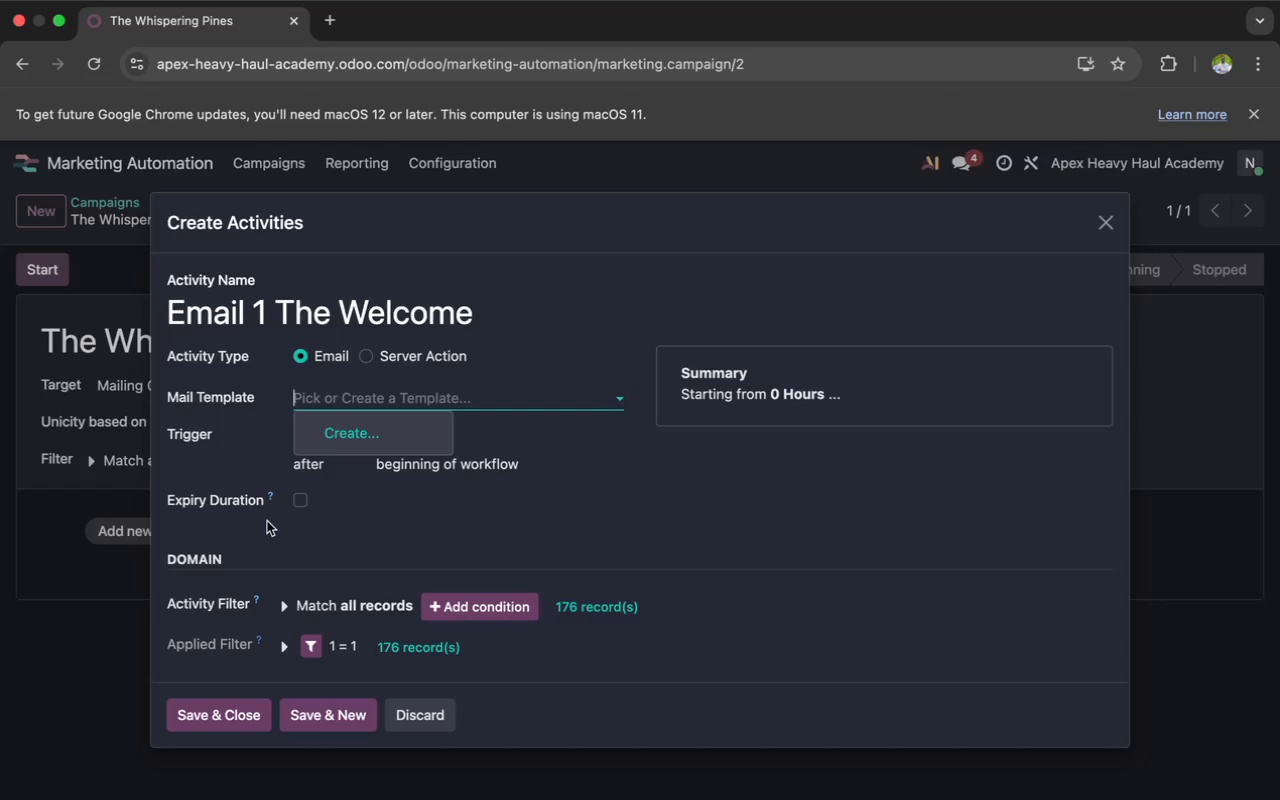 
wait(5.7)
 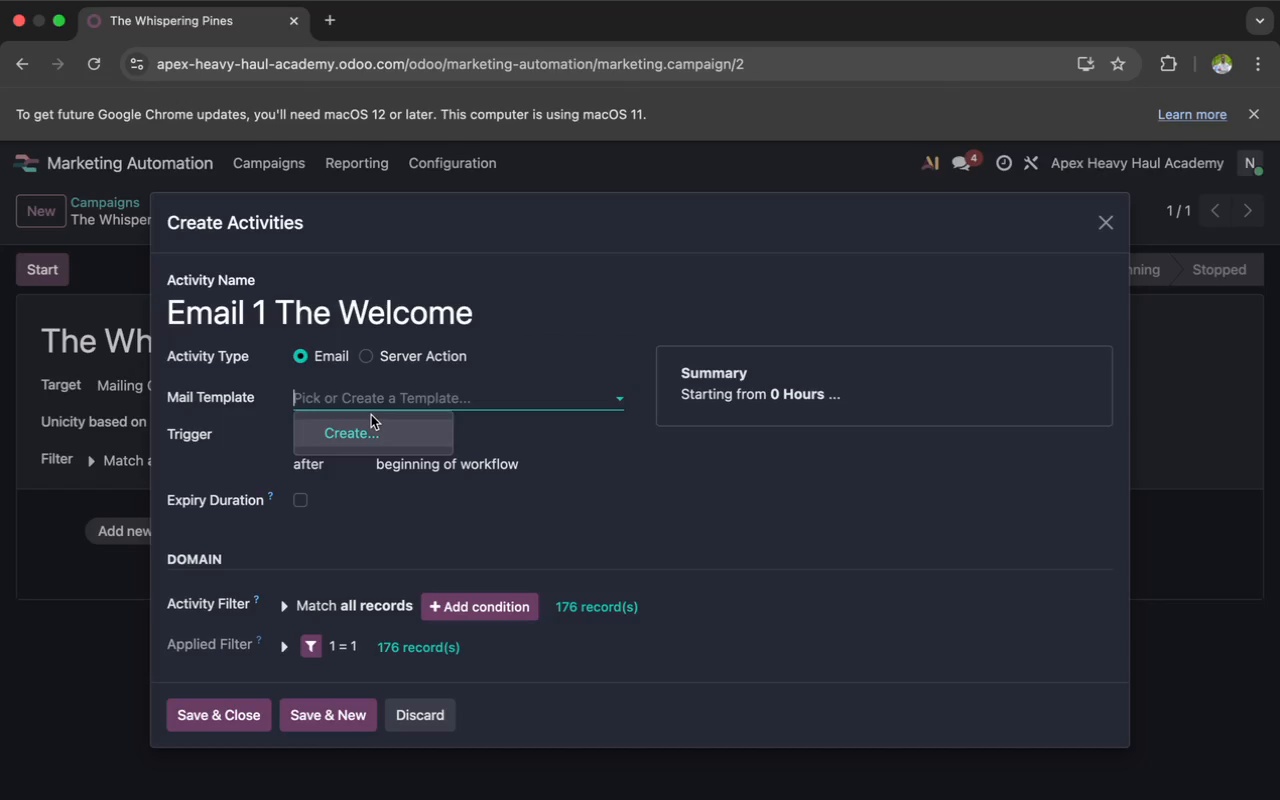 
left_click([186, 711])
 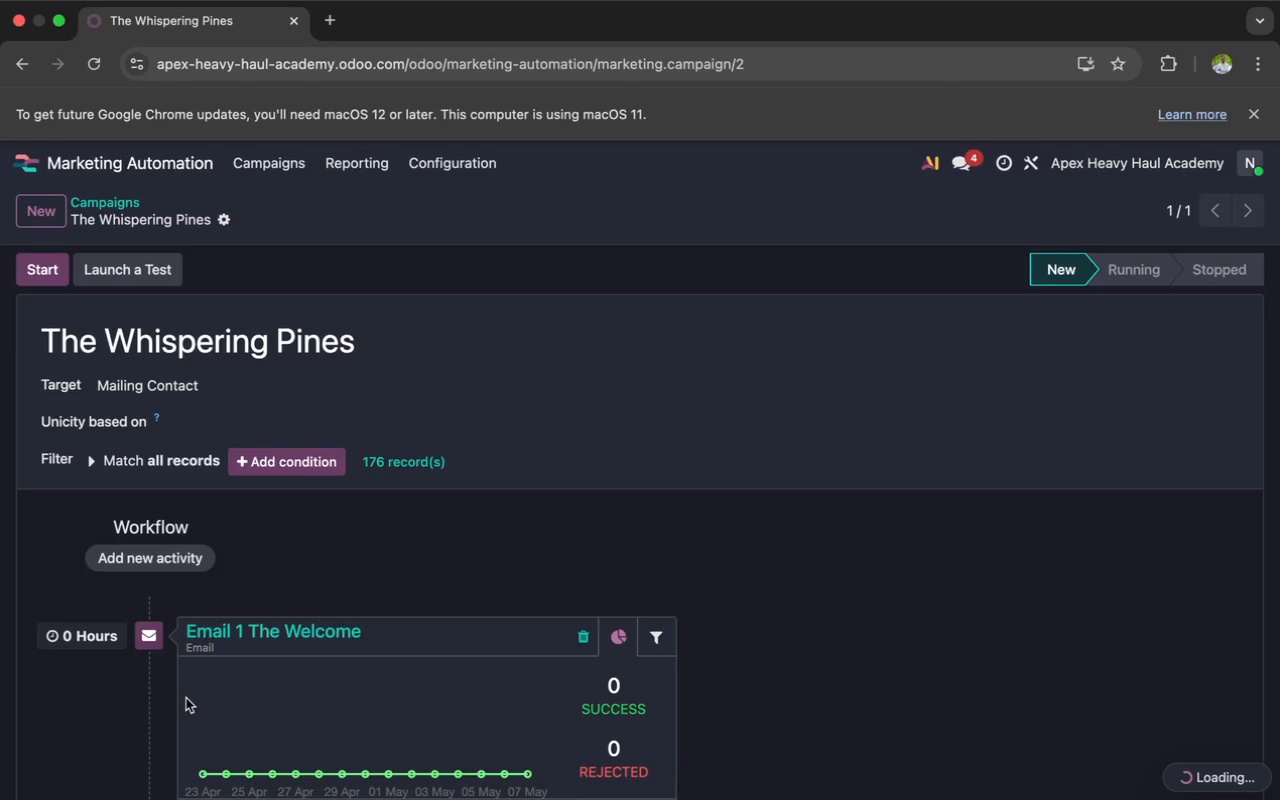 
scroll: coordinate [213, 623], scroll_direction: down, amount: 26.0
 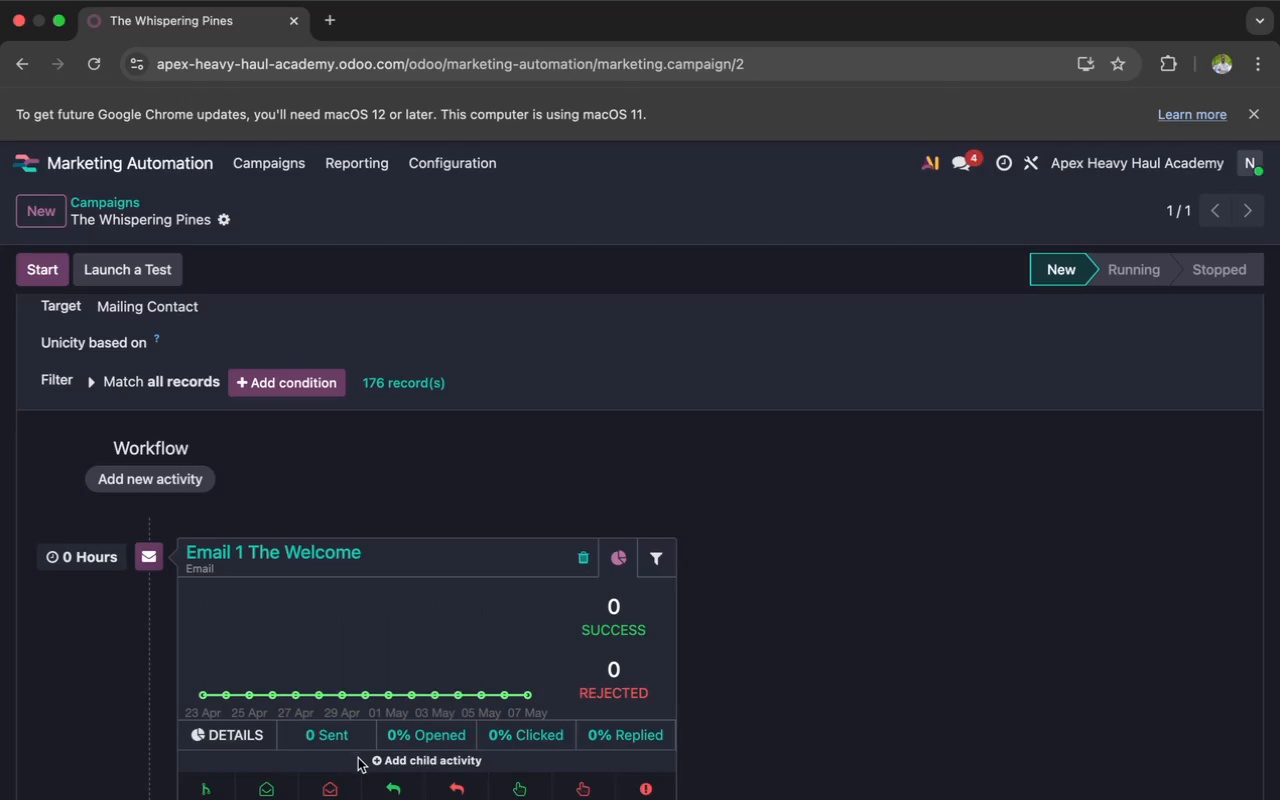 
left_click([260, 788])
 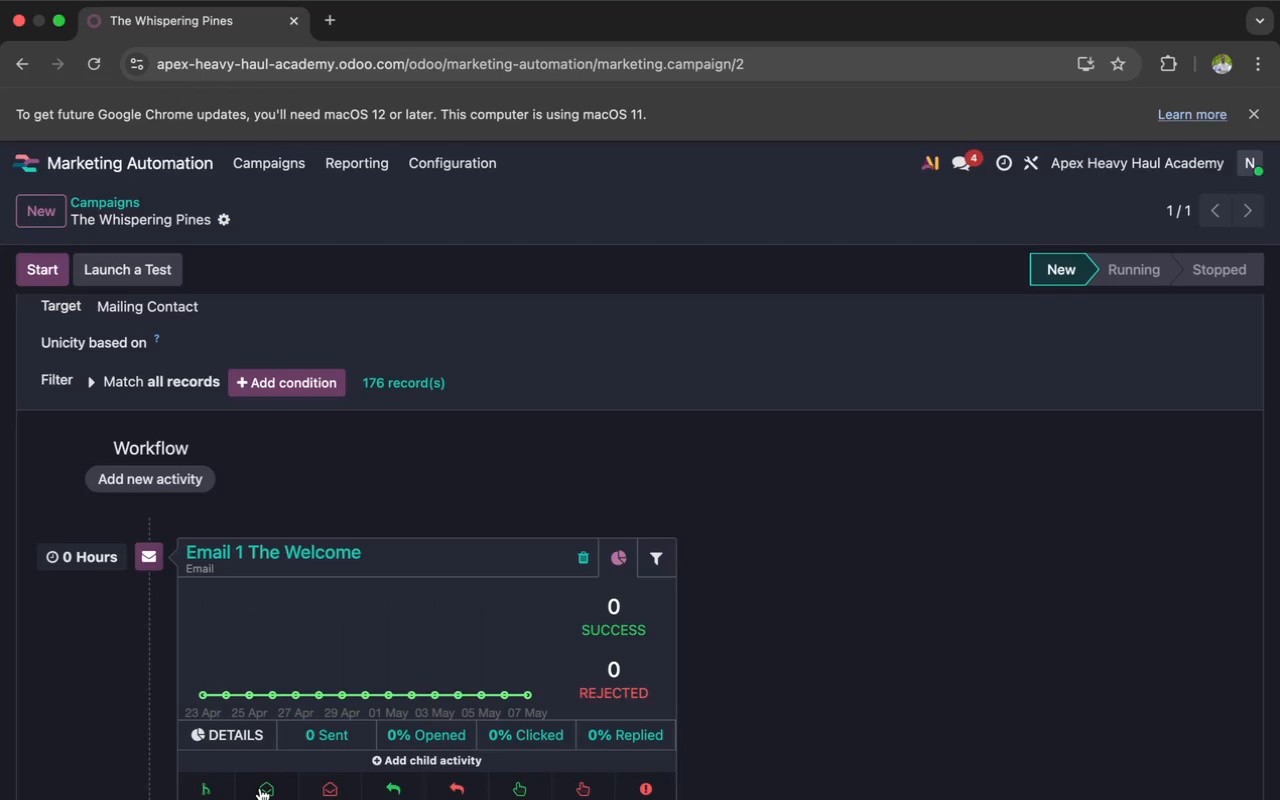 
mouse_move([272, 762])
 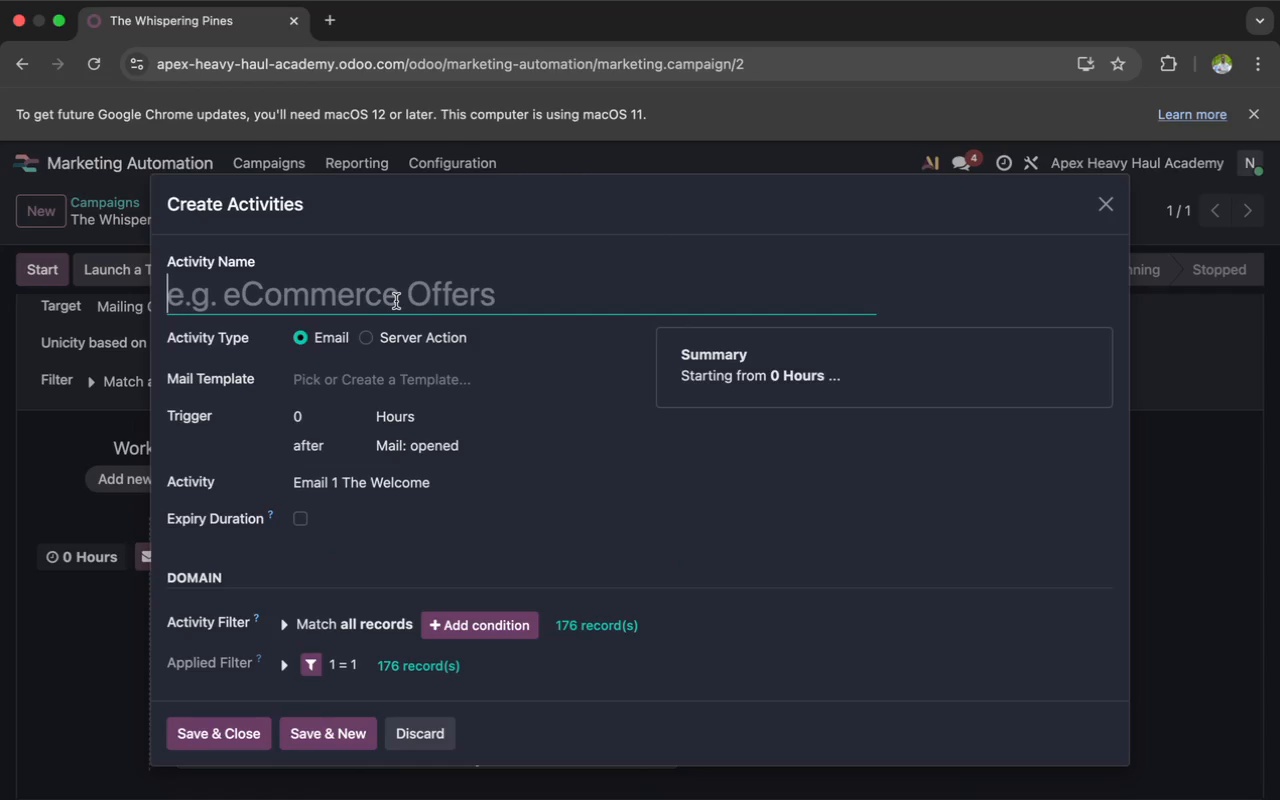 
wait(9.74)
 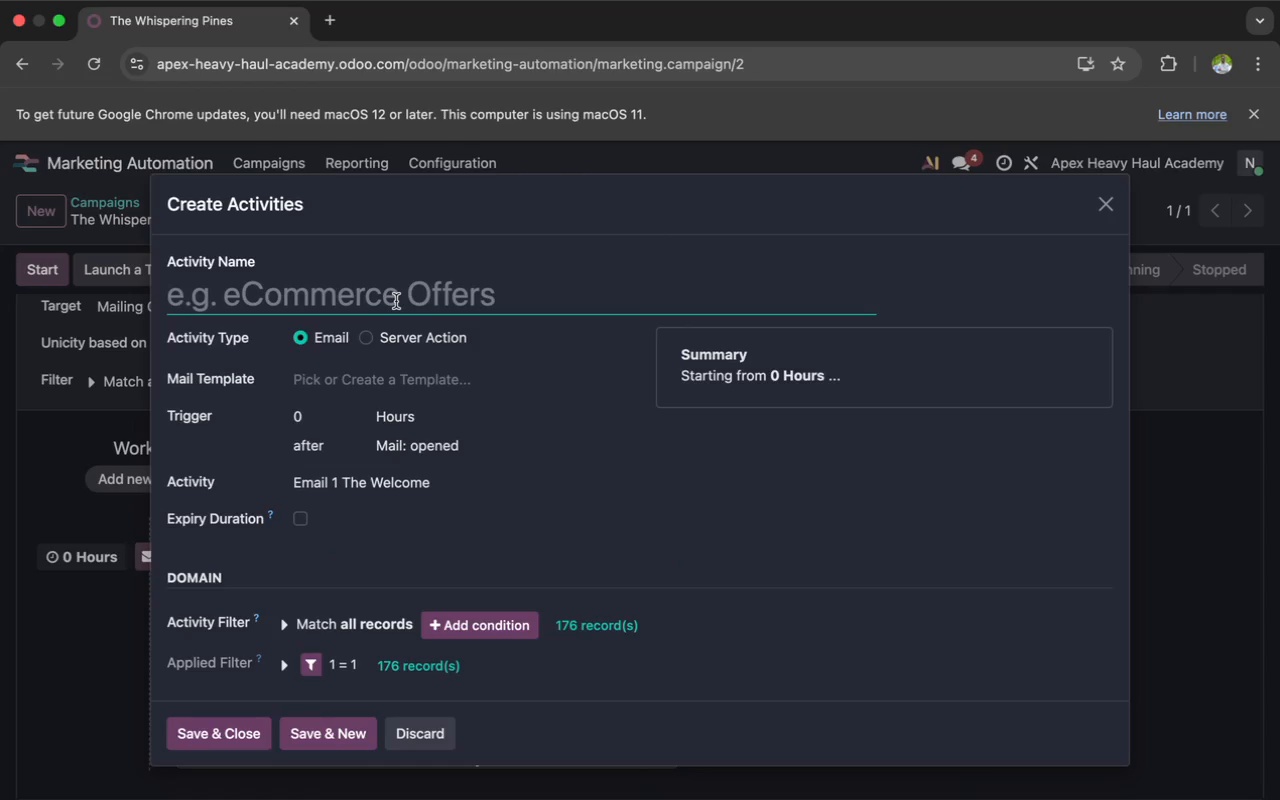 
type(Email 2 The Experience)
 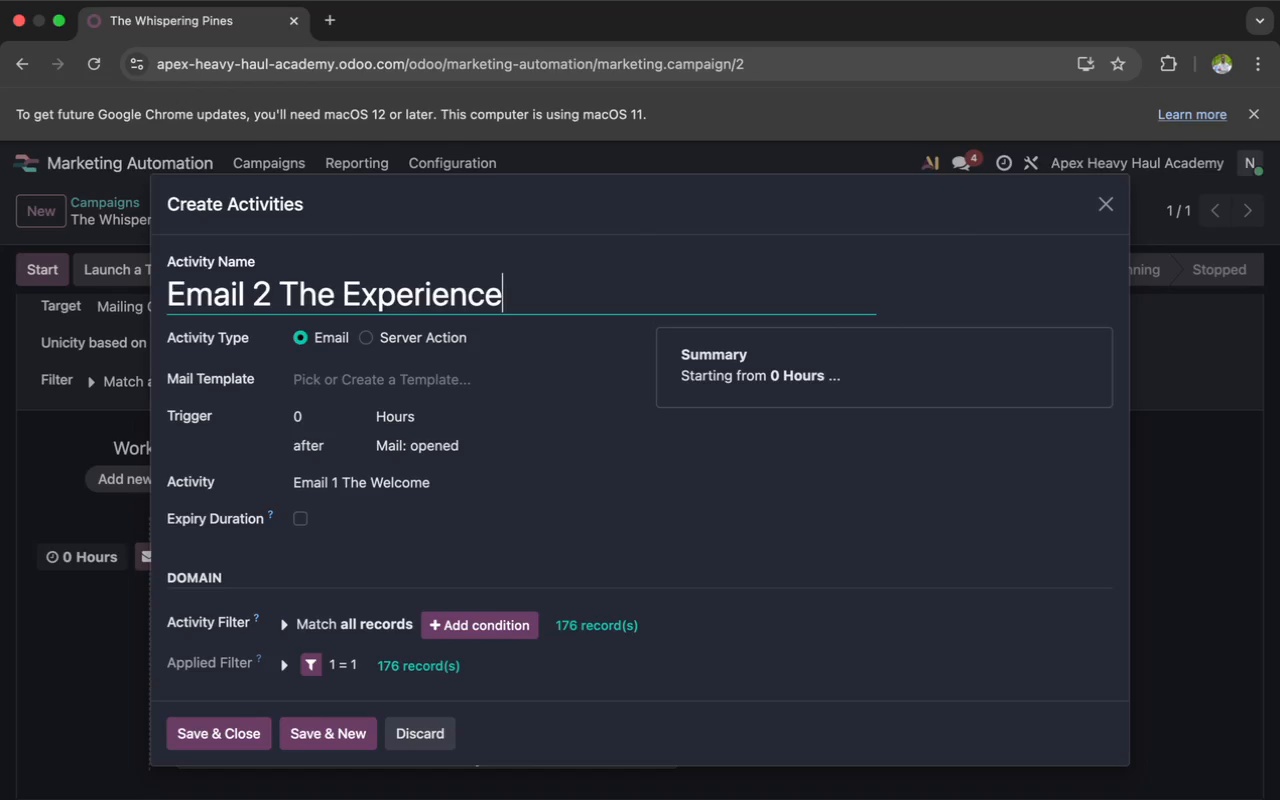 
left_click([1068, 776])